 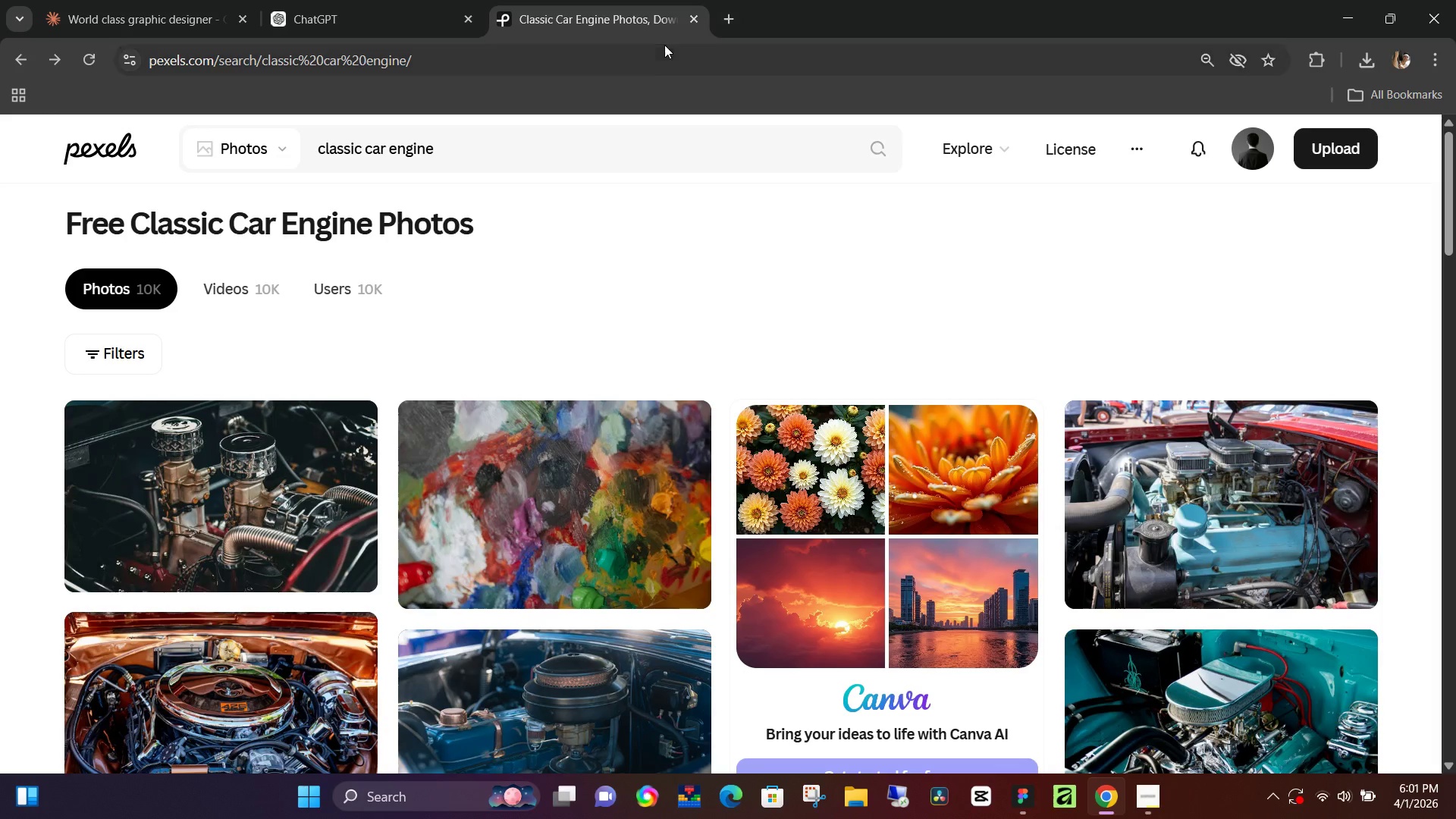 
key(Control+A)
 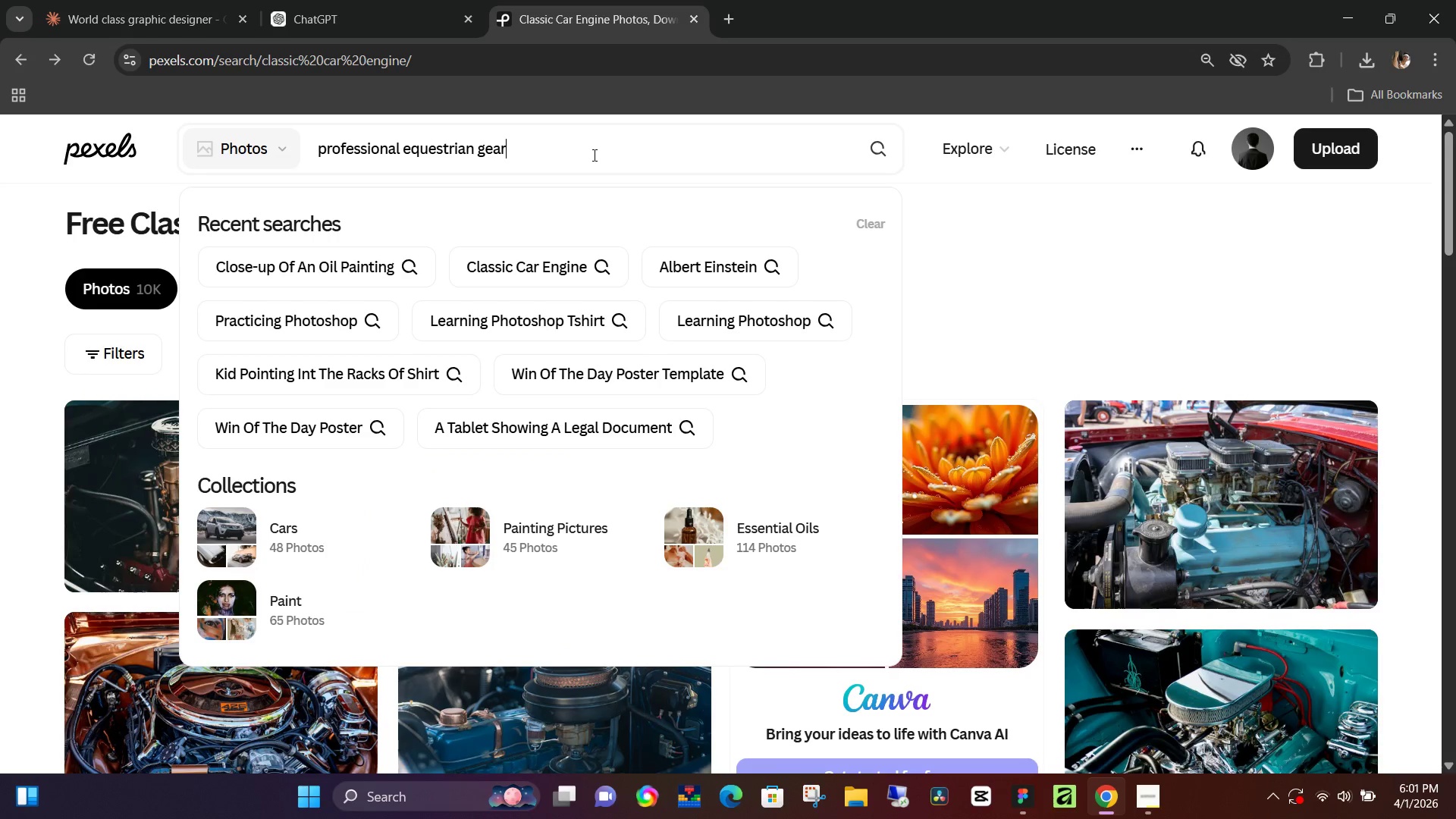 
key(Control+V)
 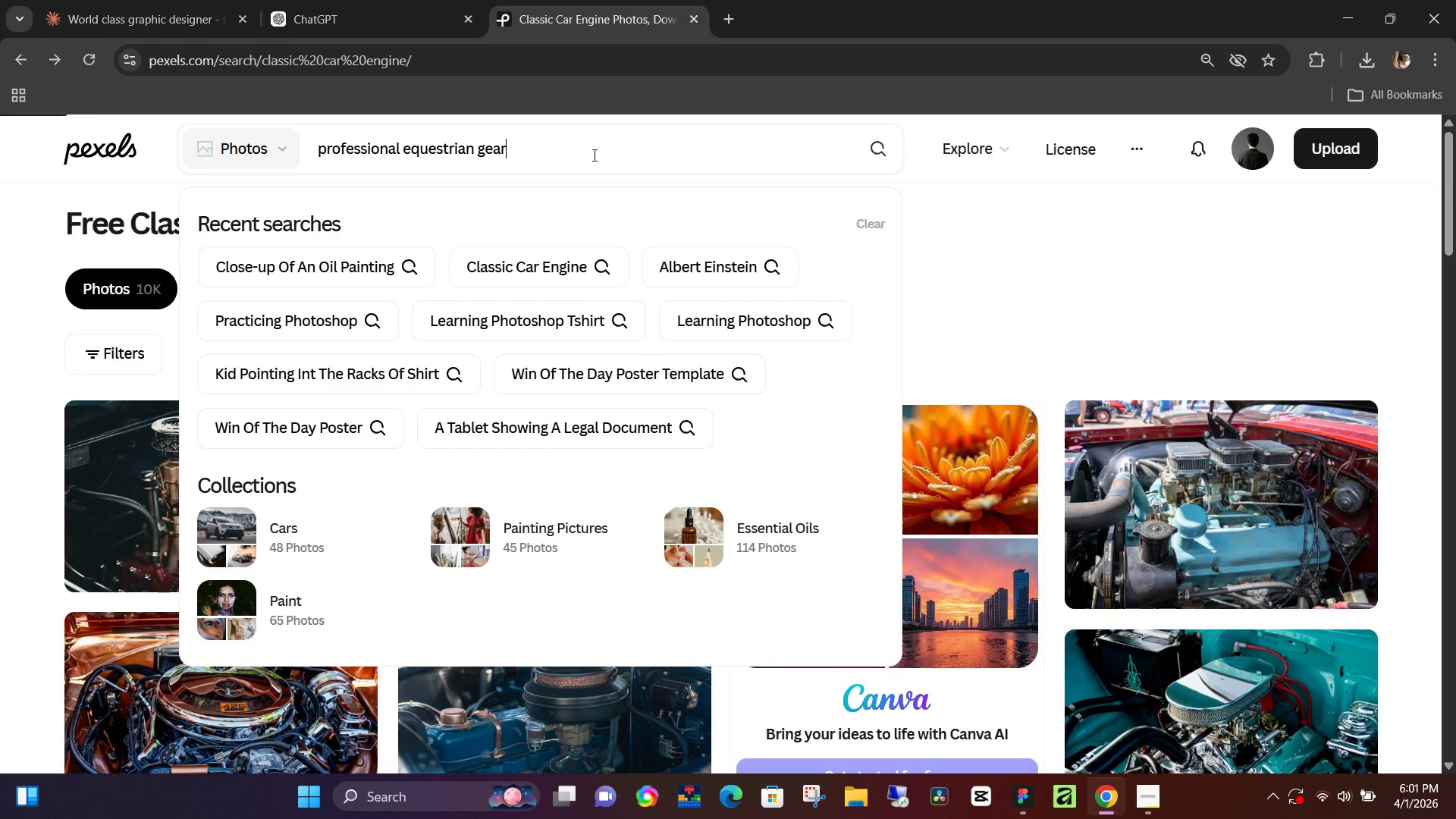 
key(NumpadEnter)
 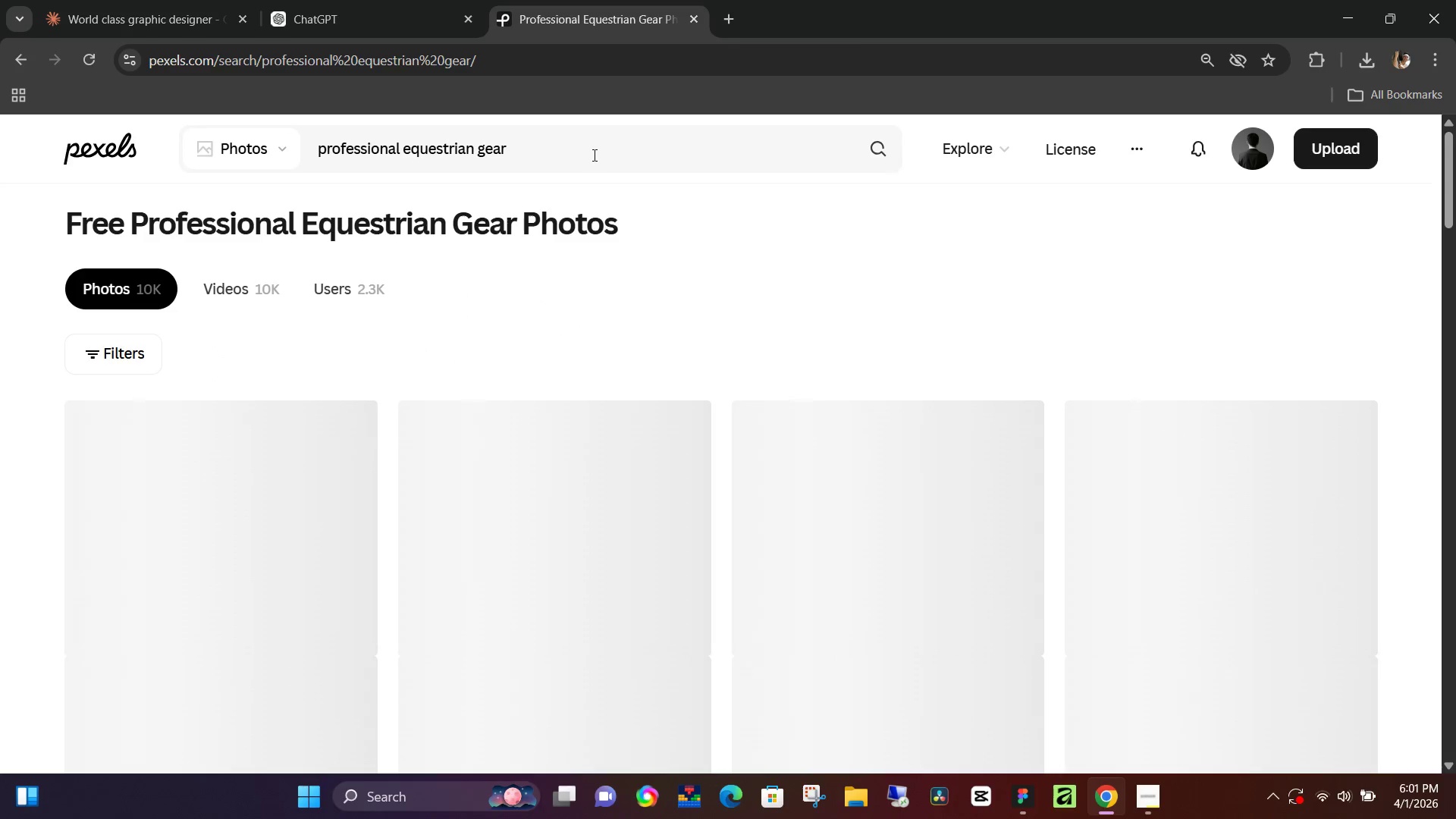 
mouse_move([328, 420])
 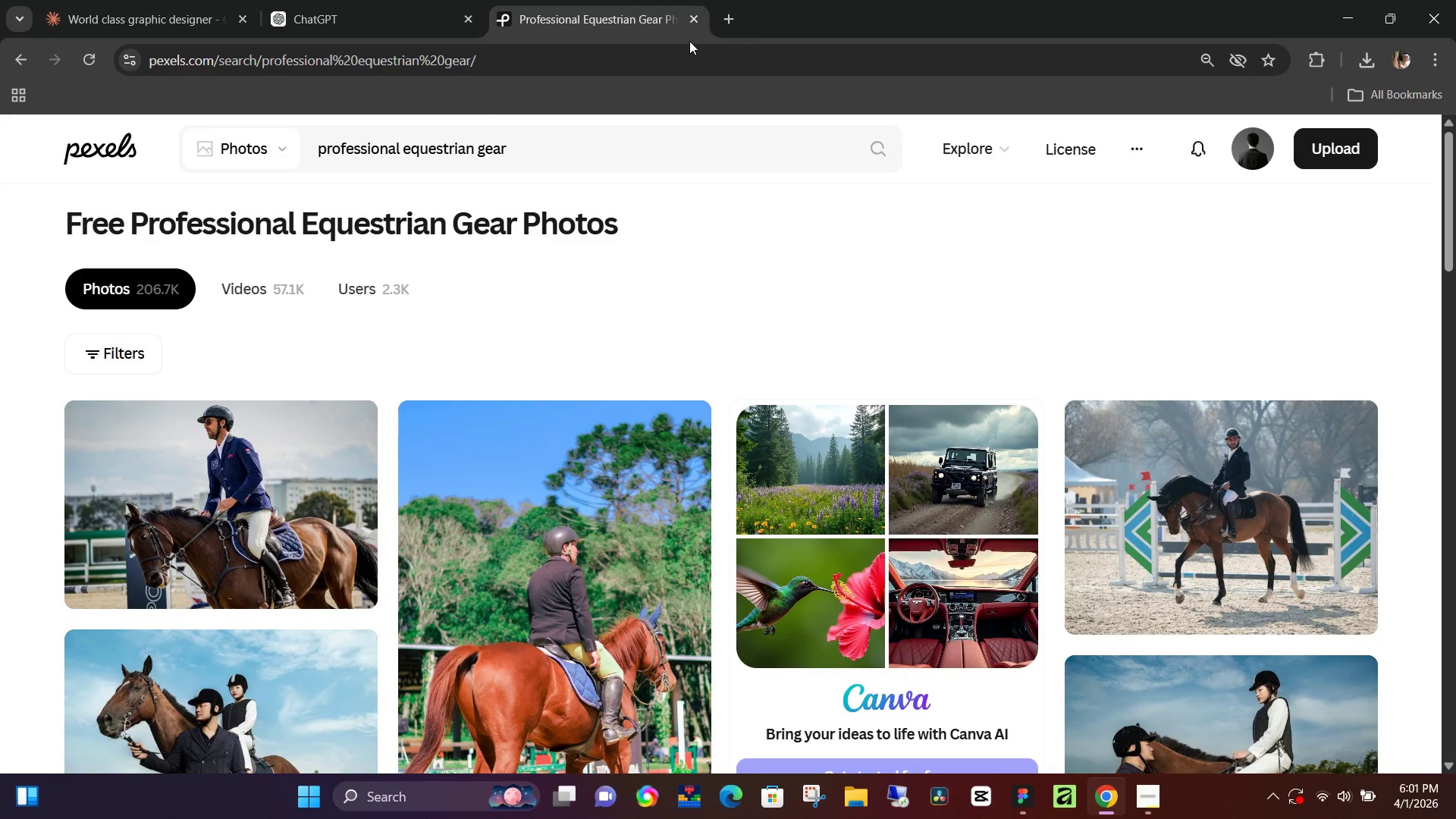 
left_click_drag(start_coordinate=[527, 143], to_coordinate=[404, 152])
 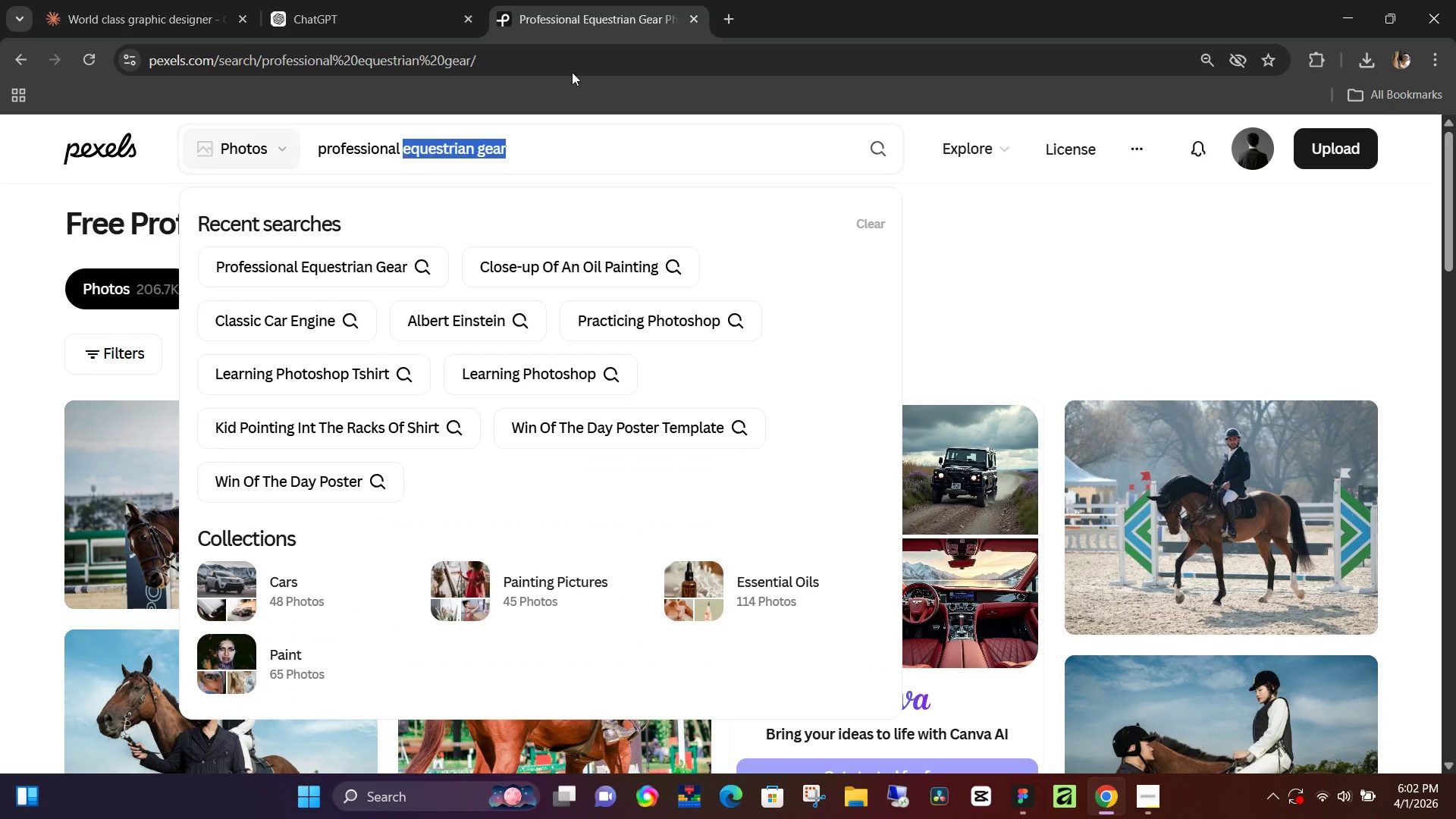 
key(Control+C)
 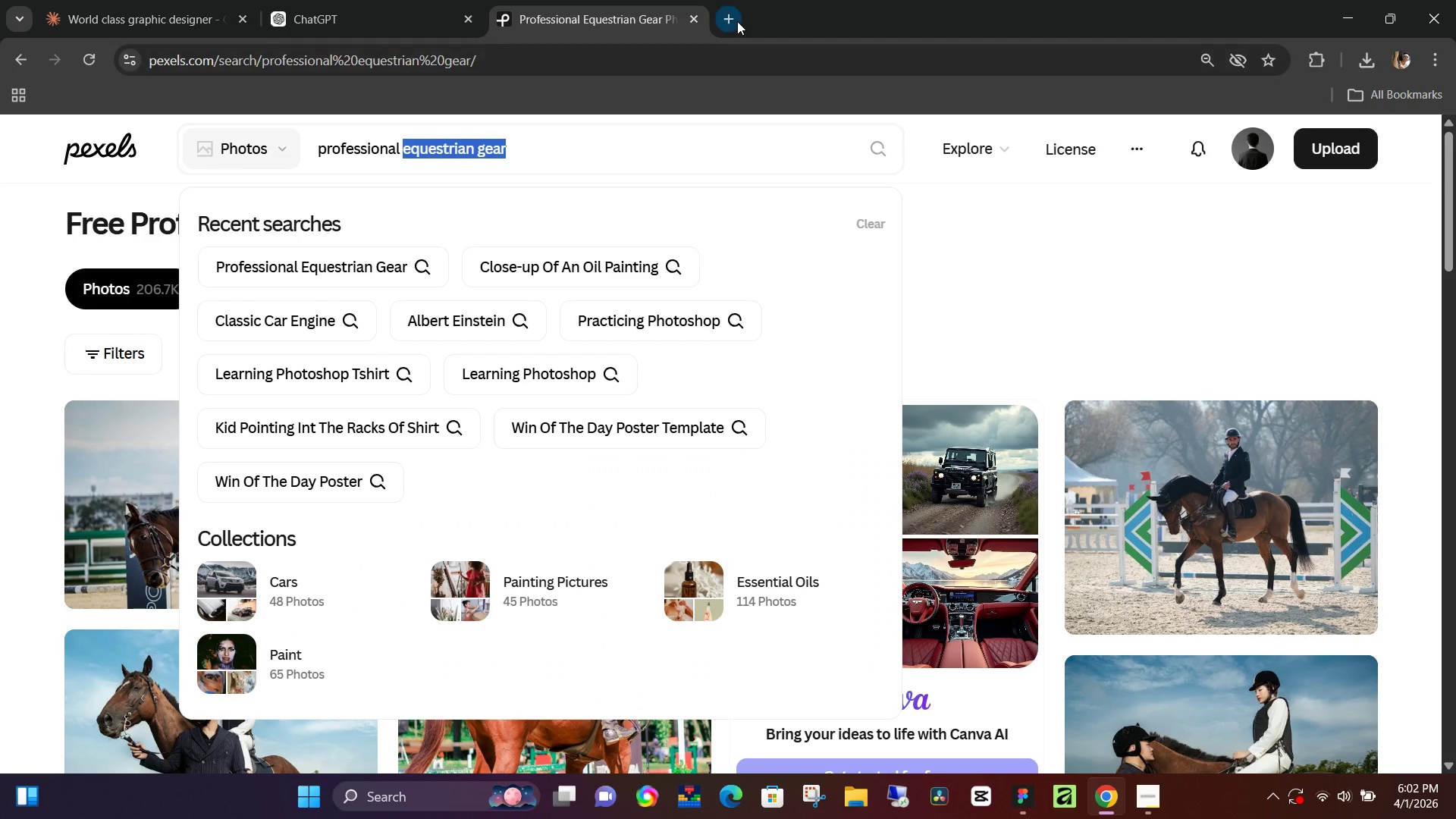 
key(Control+T)
 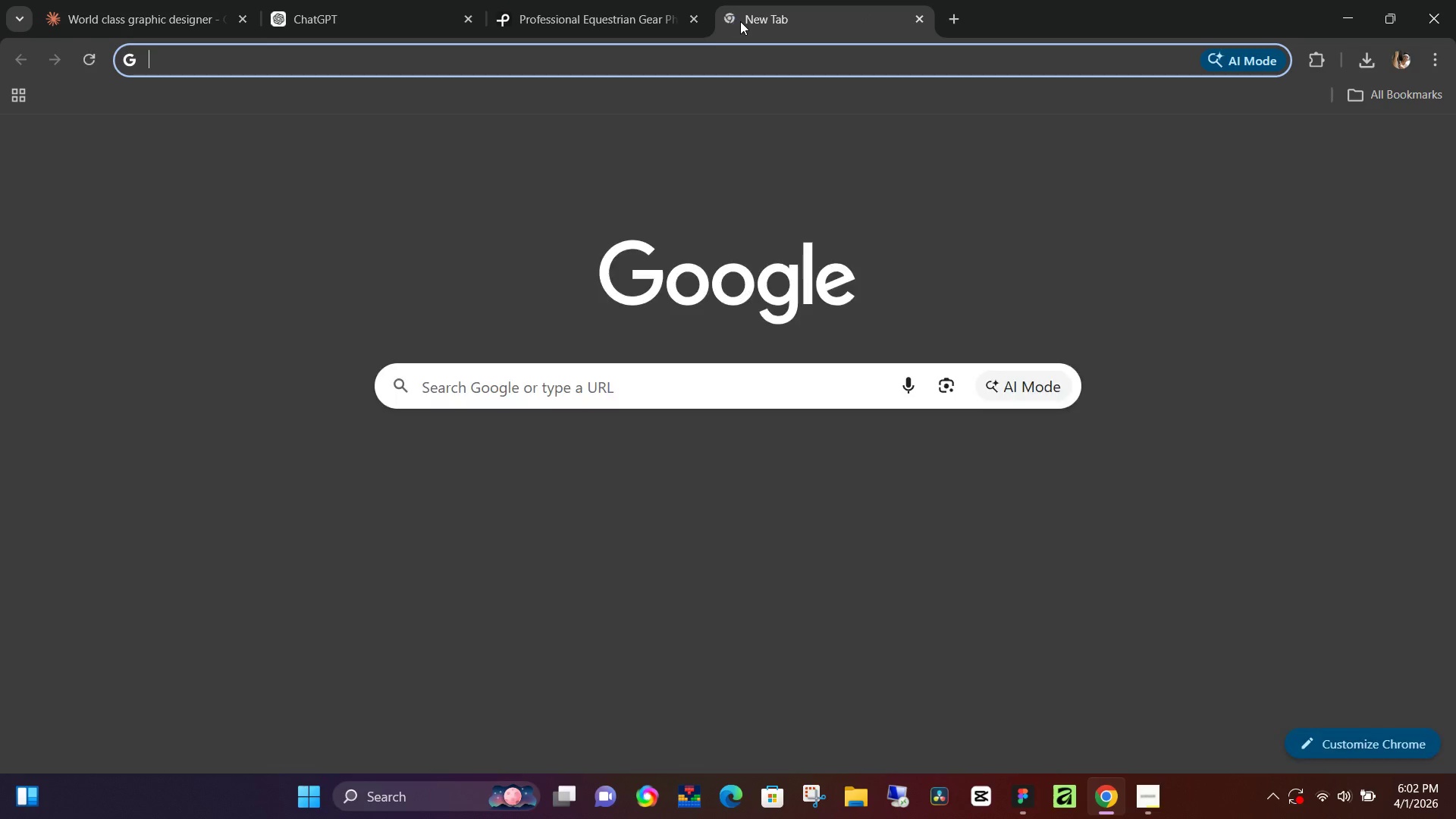 
key(Control+ControlLeft)
 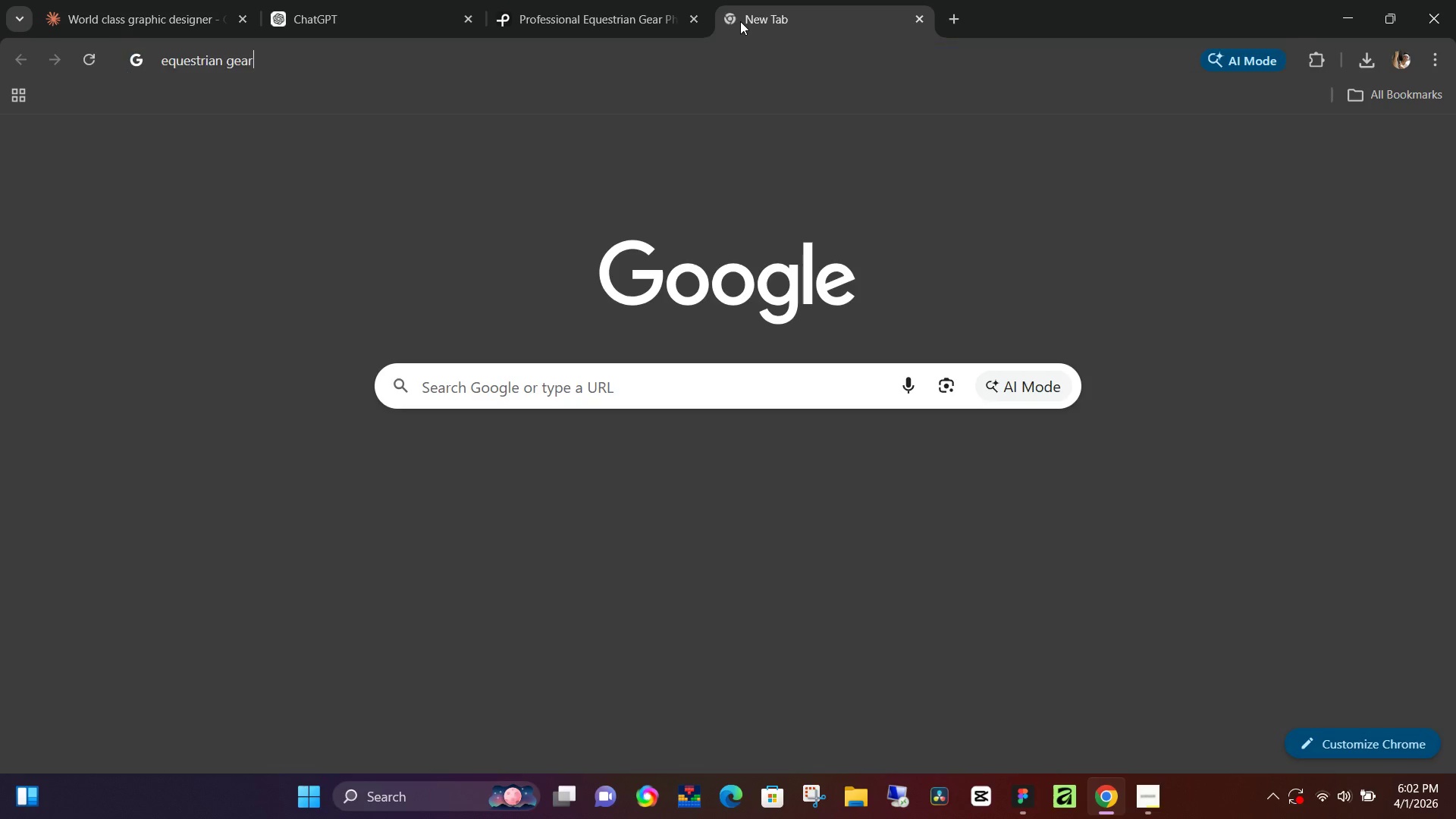 
key(Control+V)
 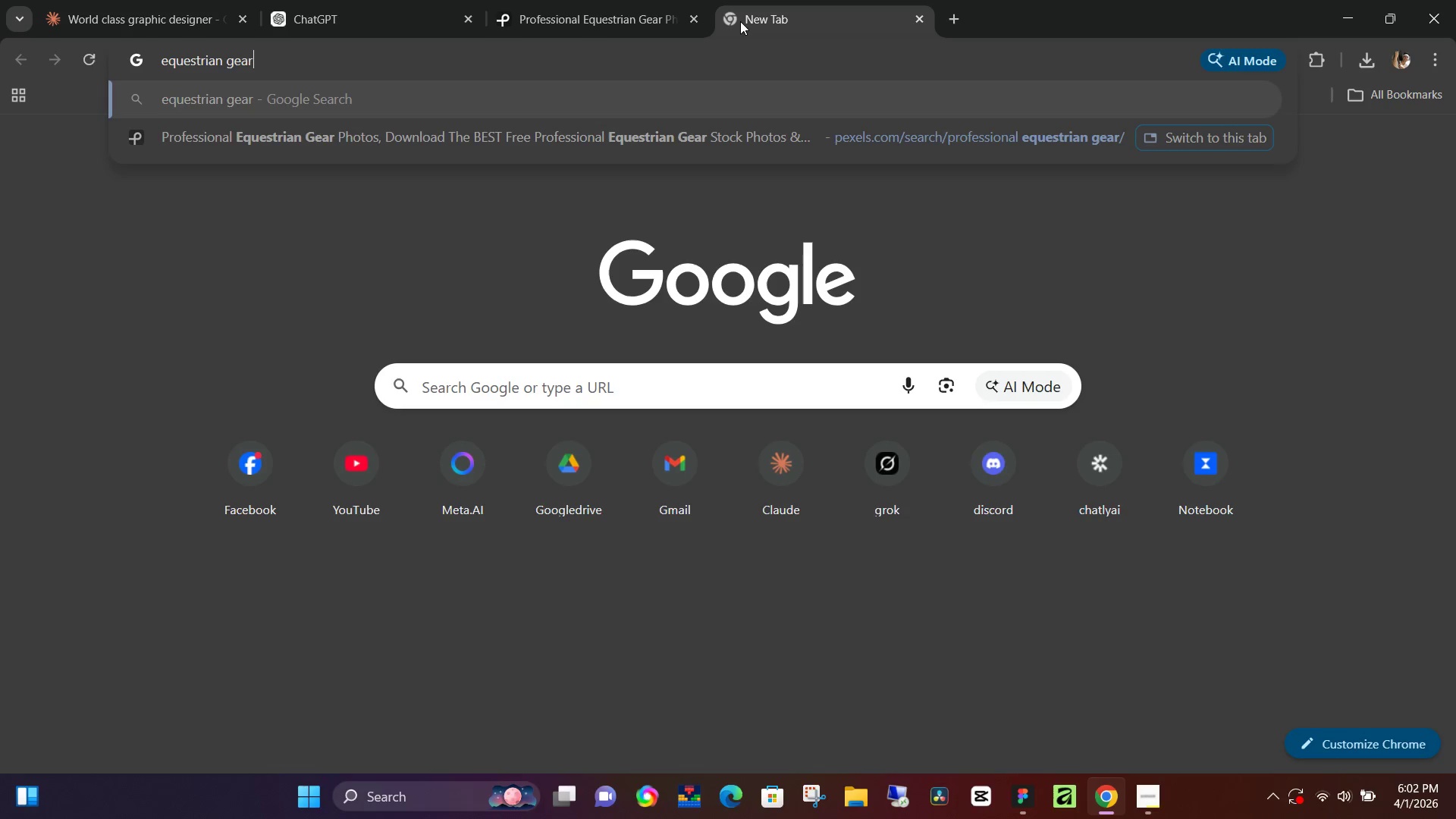 
key(NumpadEnter)
 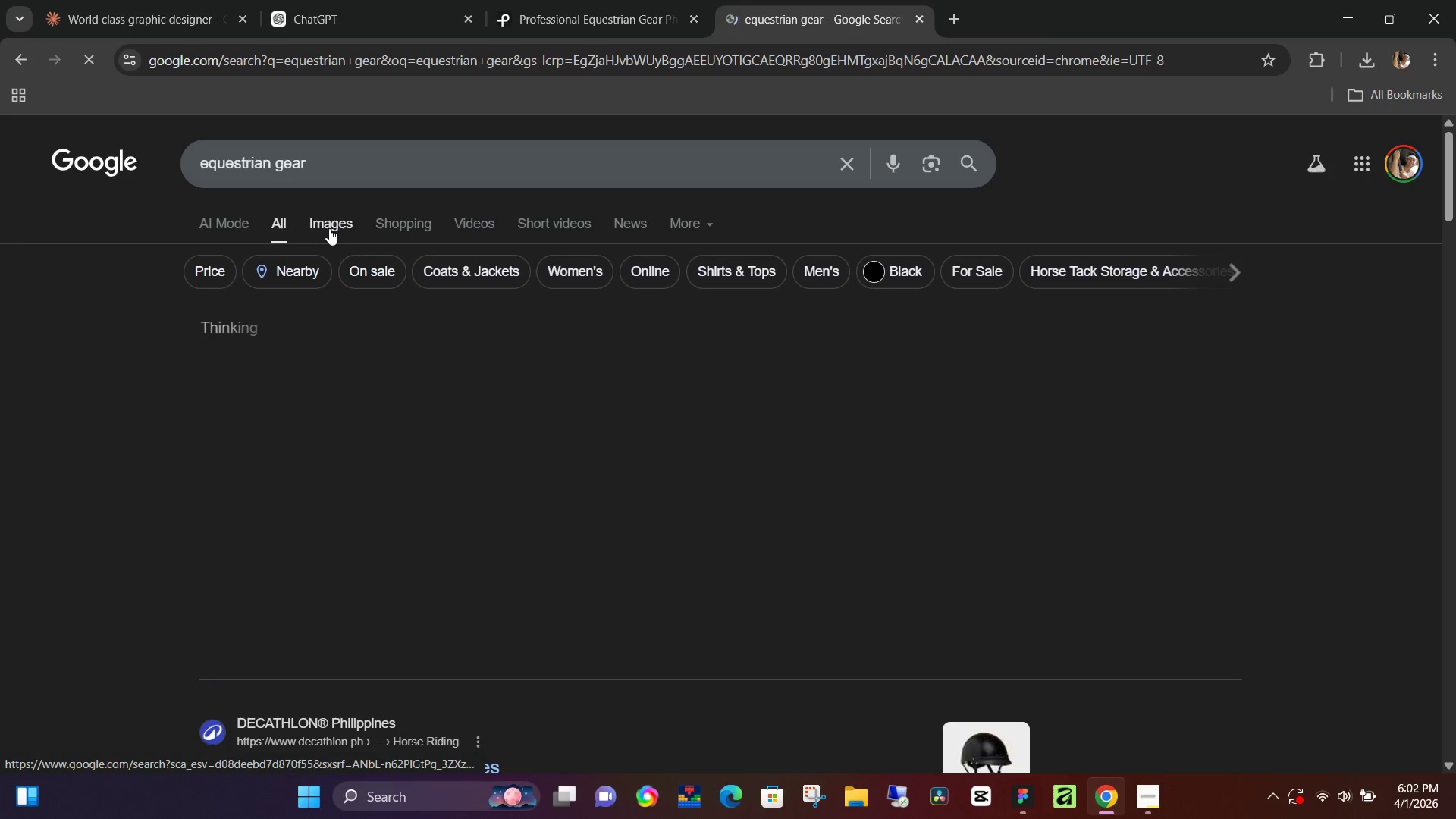 
left_click([331, 228])
 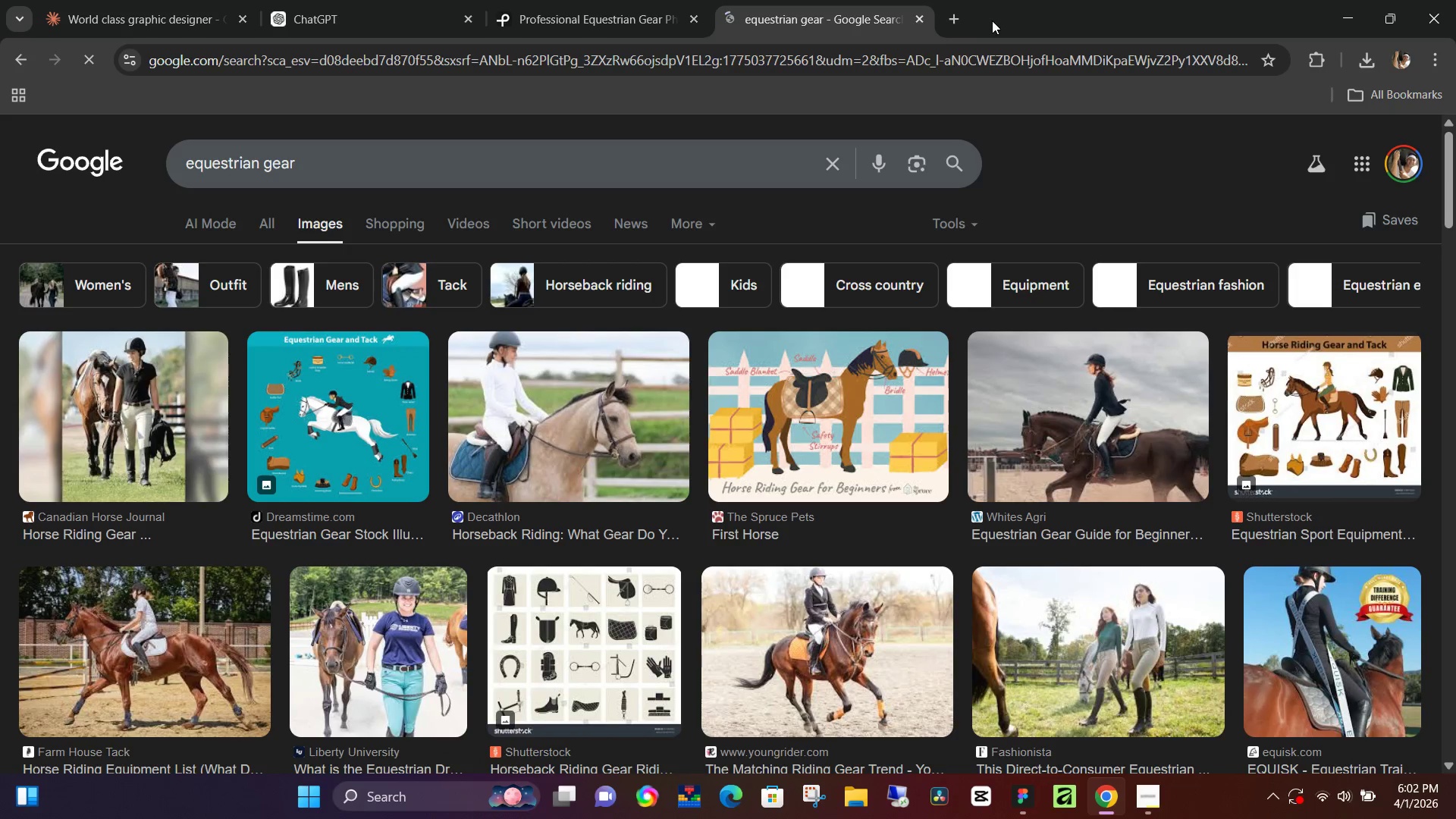 
left_click([917, 17])
 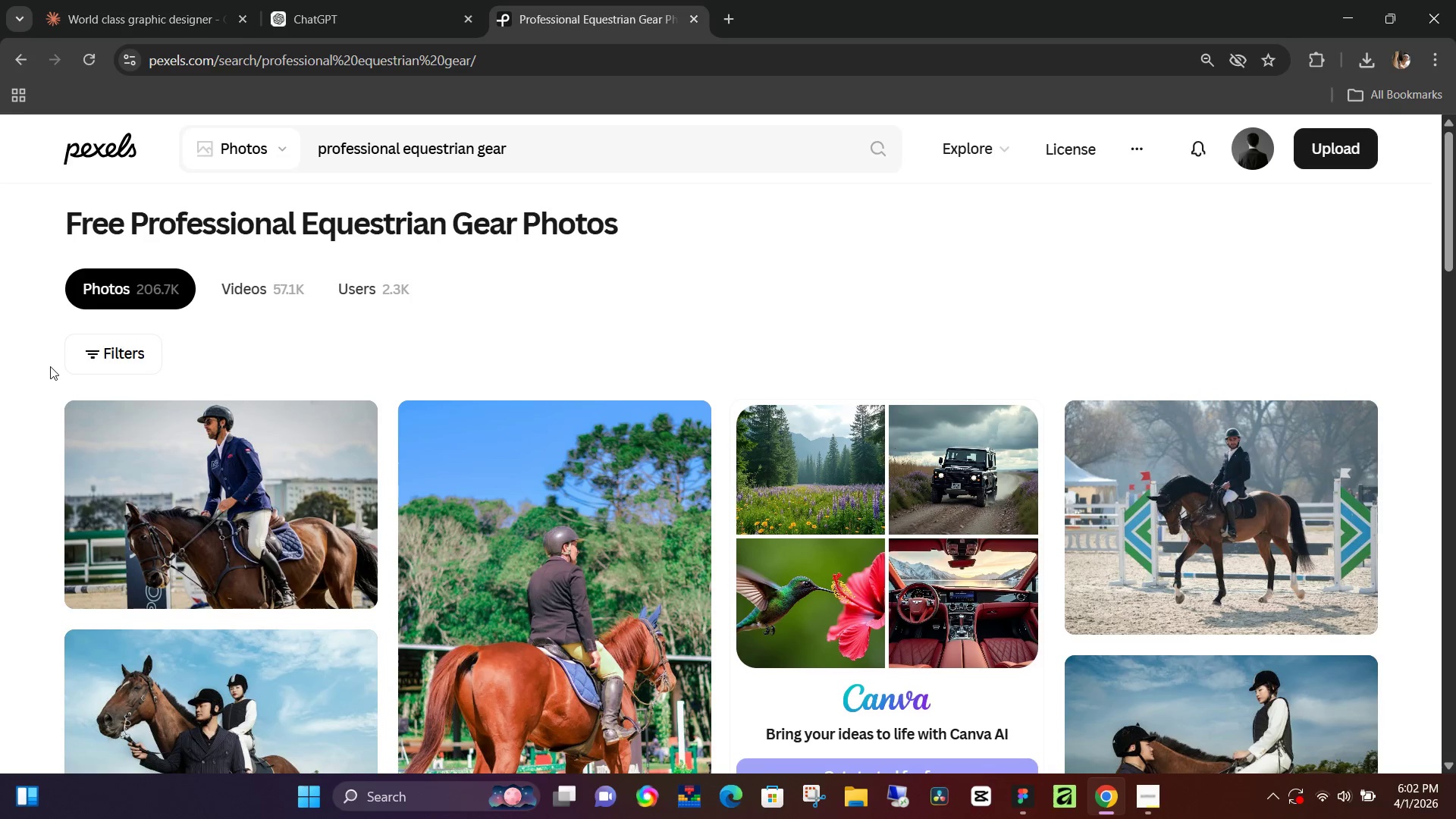 
scroll: coordinate [247, 372], scroll_direction: down, amount: 1.0
 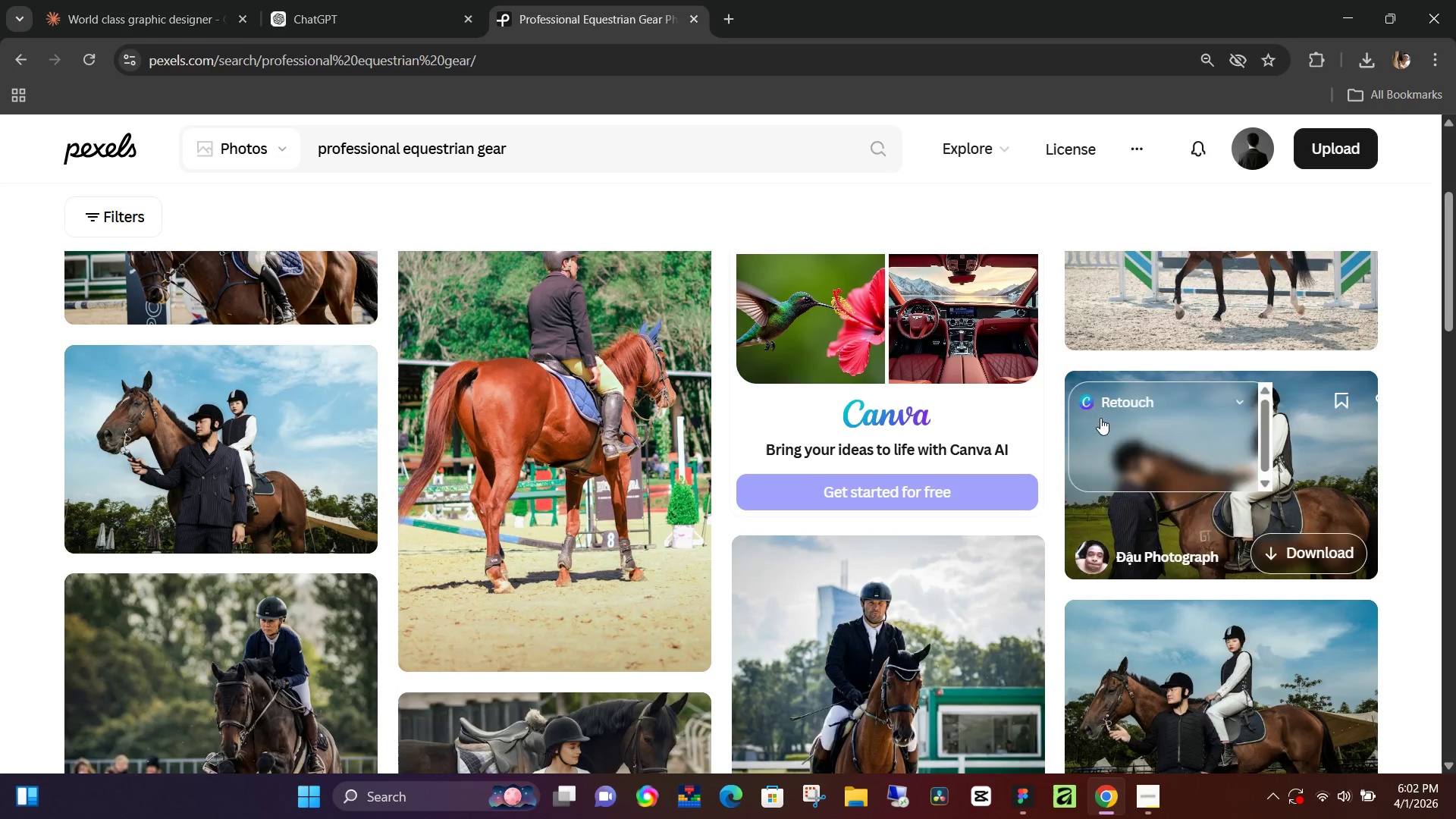 
scroll: coordinate [1107, 430], scroll_direction: up, amount: 1.0
 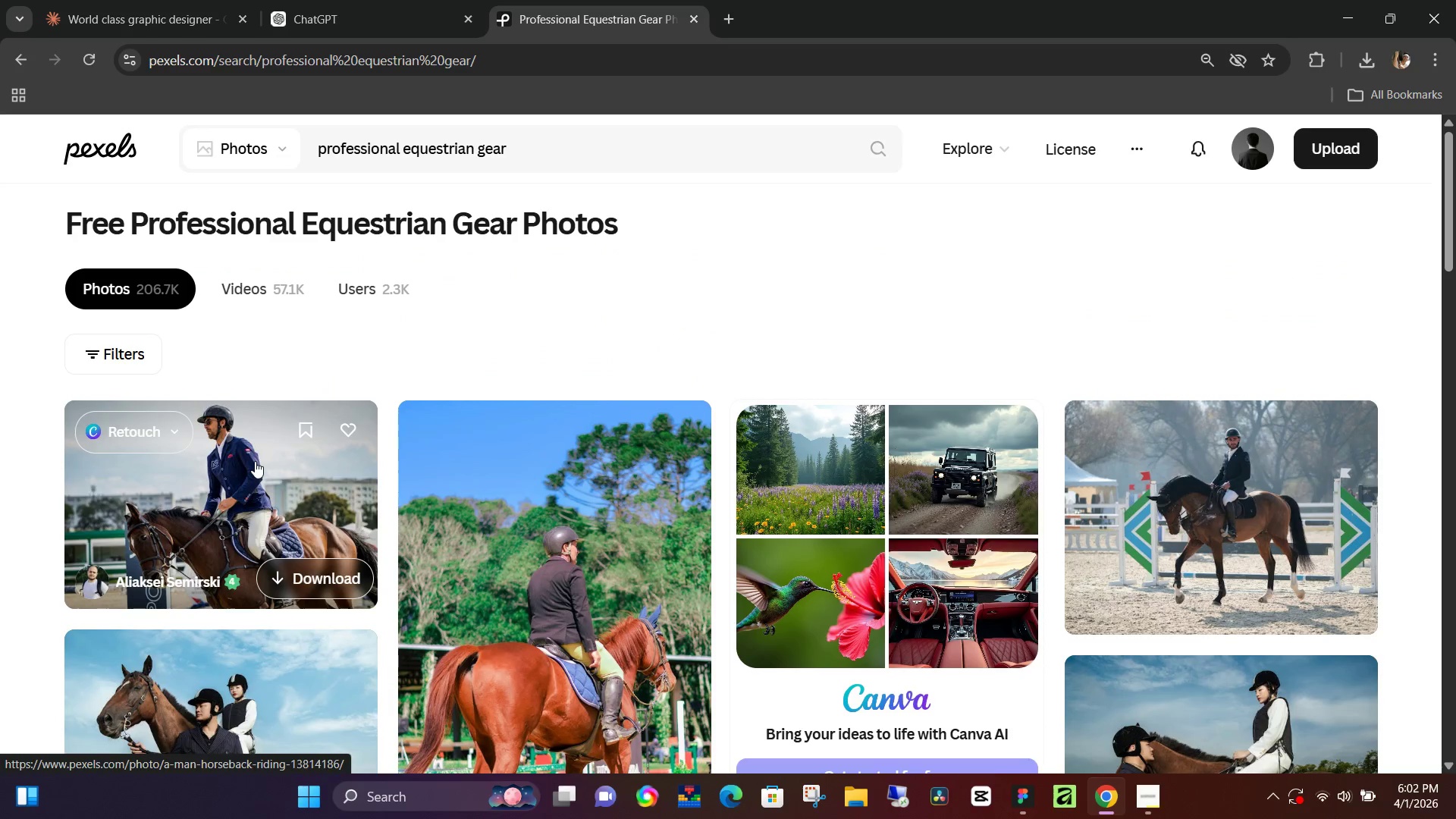 
scroll: coordinate [273, 457], scroll_direction: down, amount: 2.0
 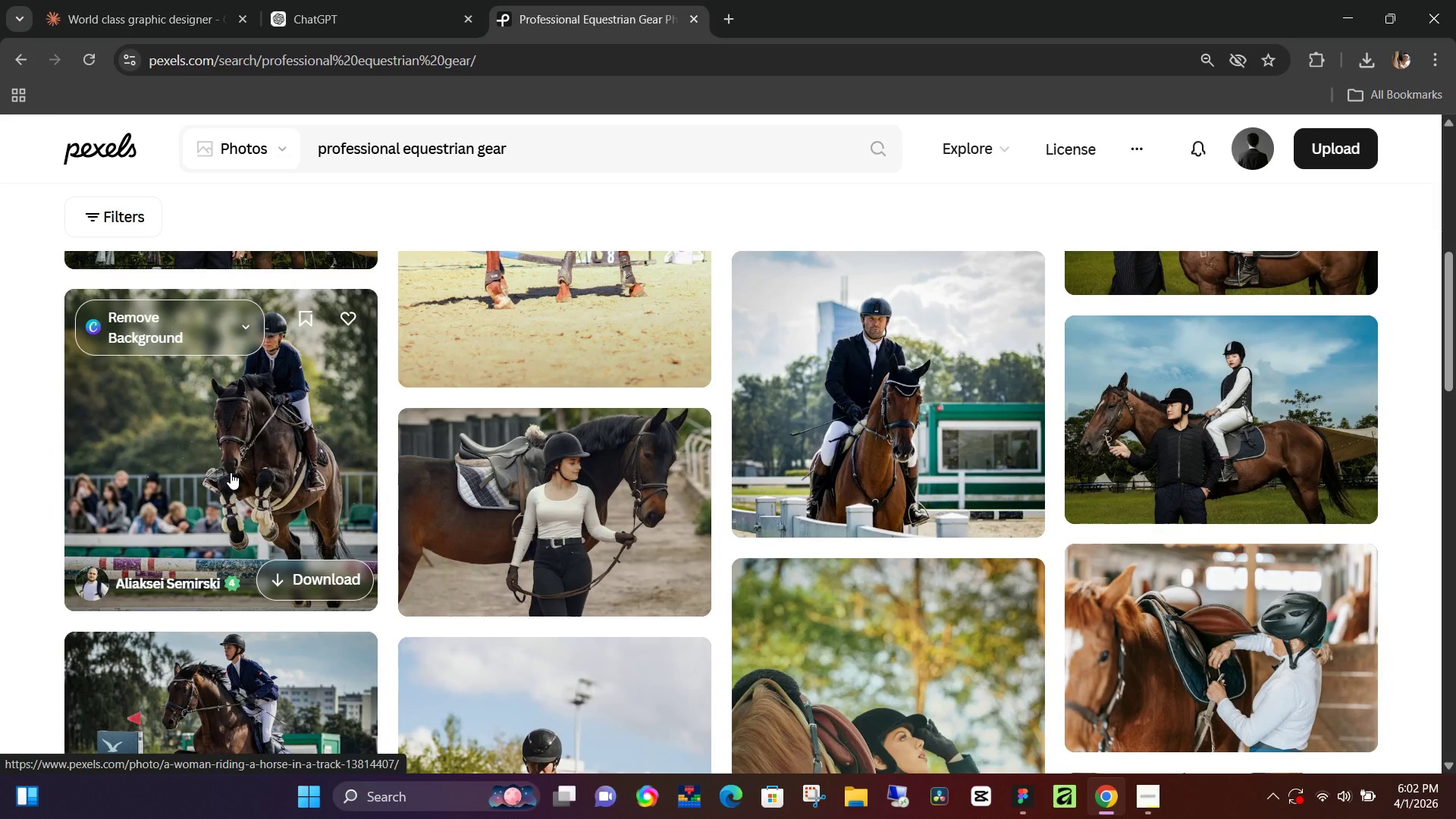 
scroll: coordinate [246, 469], scroll_direction: up, amount: 2.0
 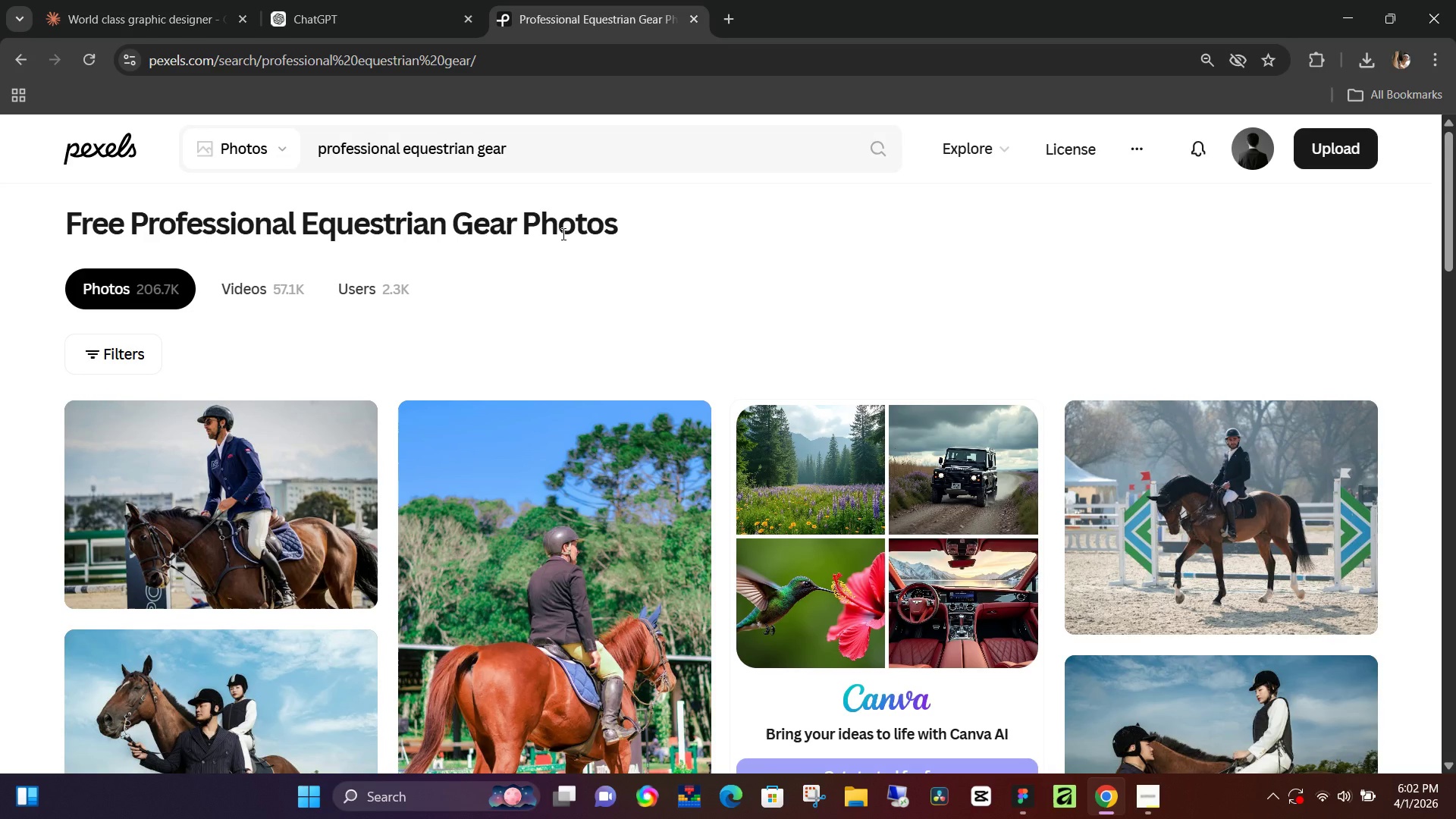 
wait(6.81)
 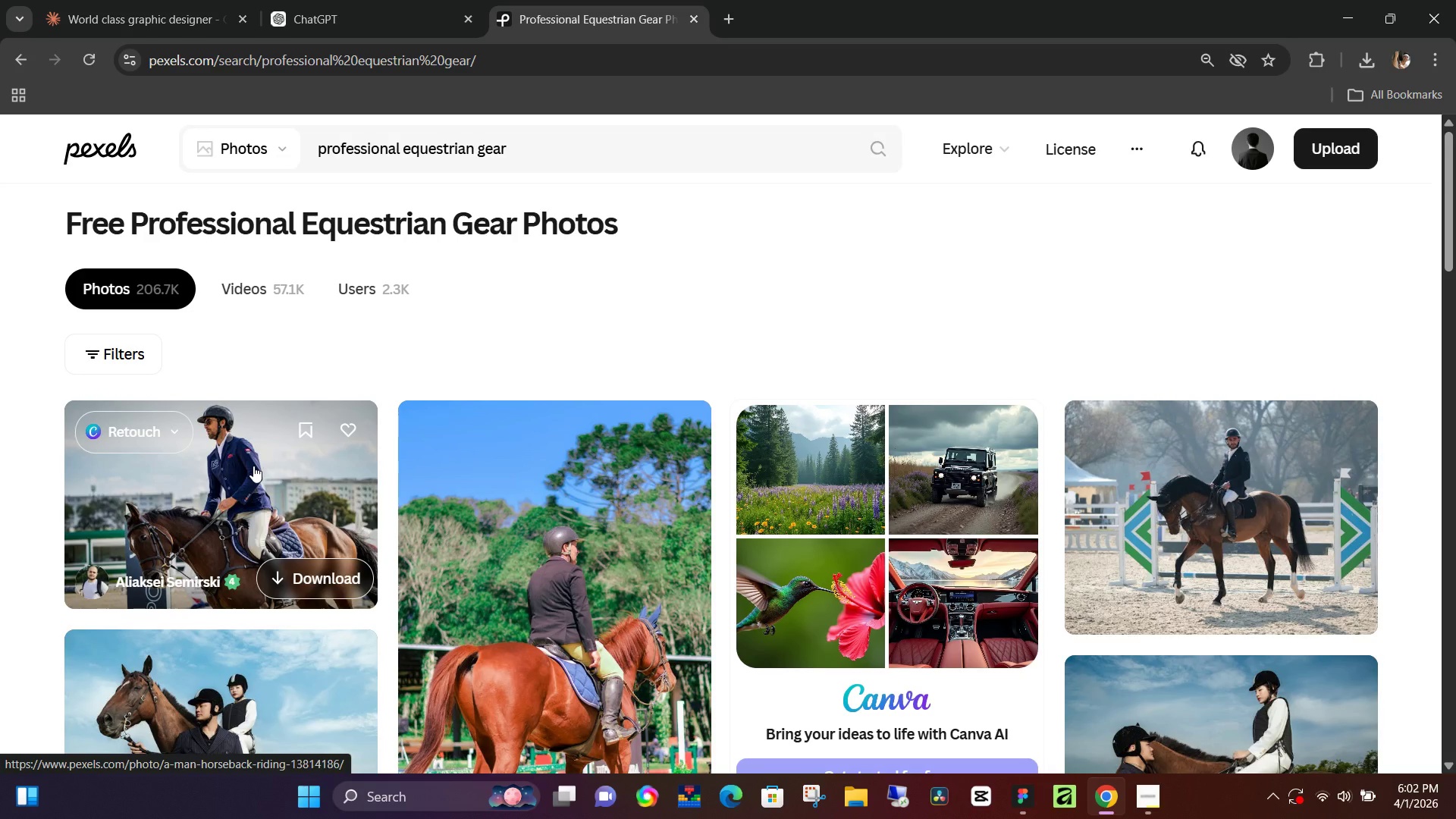 
right_click([249, 487])
 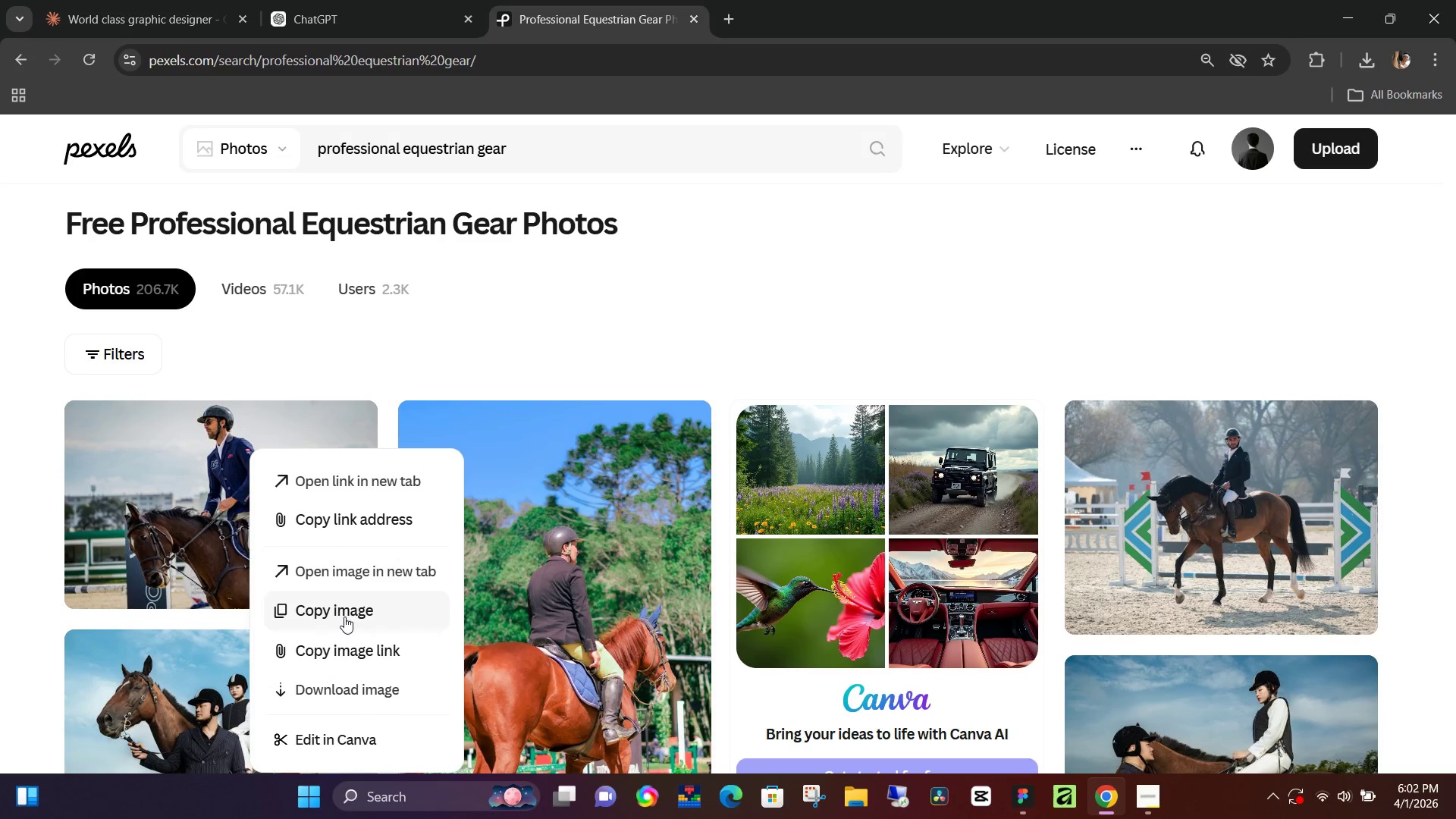 
left_click([334, 683])
 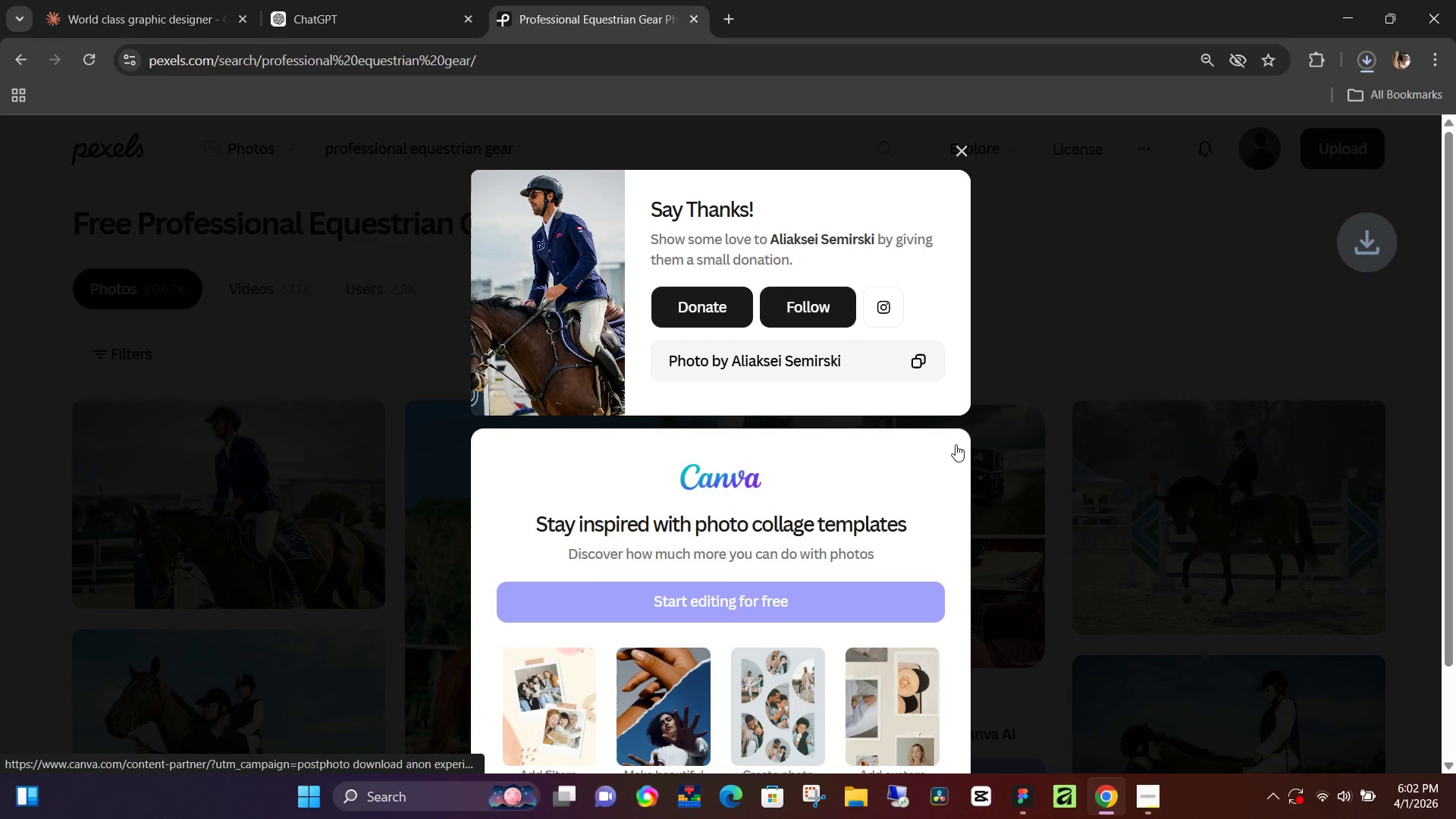 
left_click([1014, 290])
 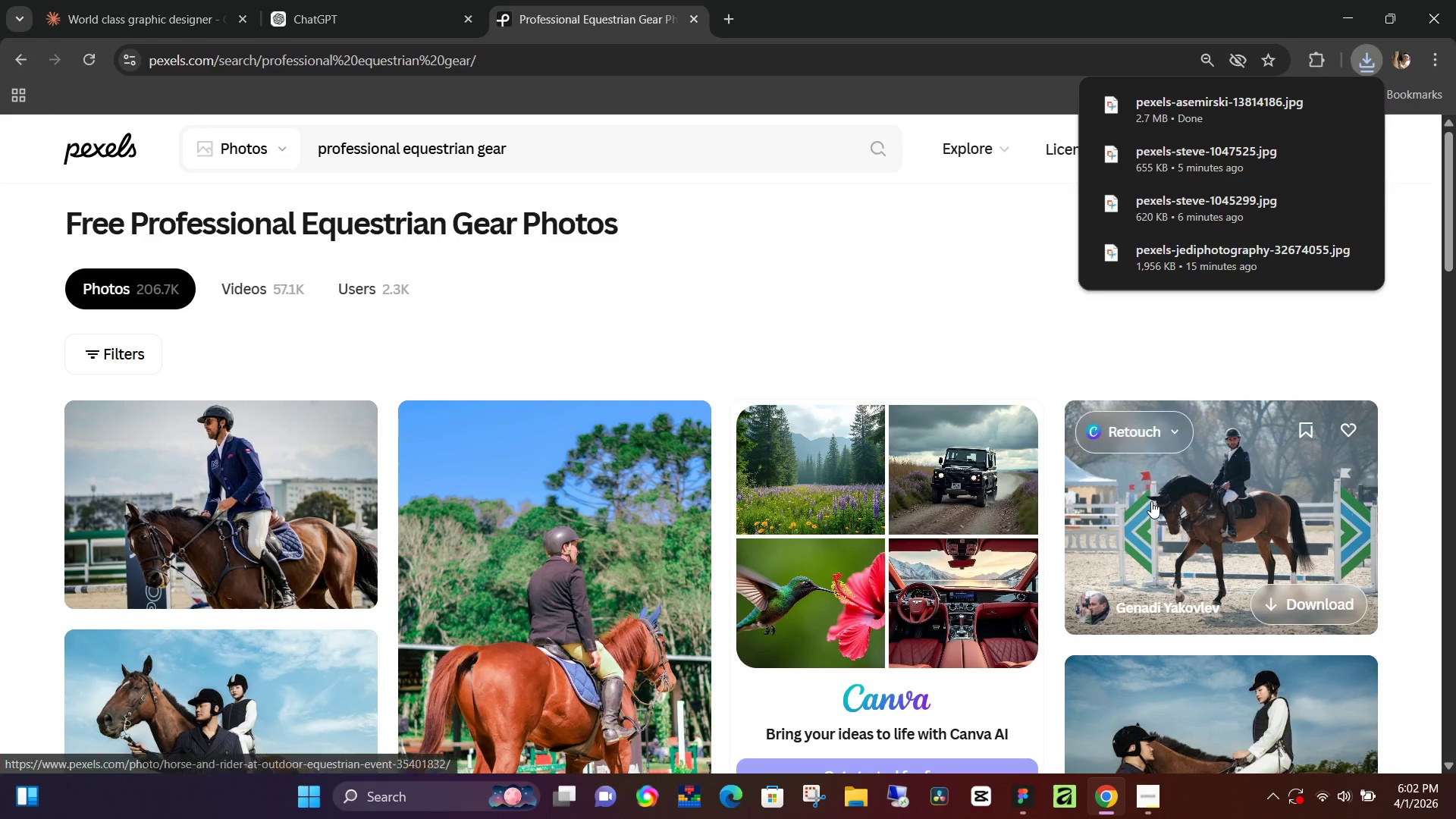 
right_click([1153, 505])
 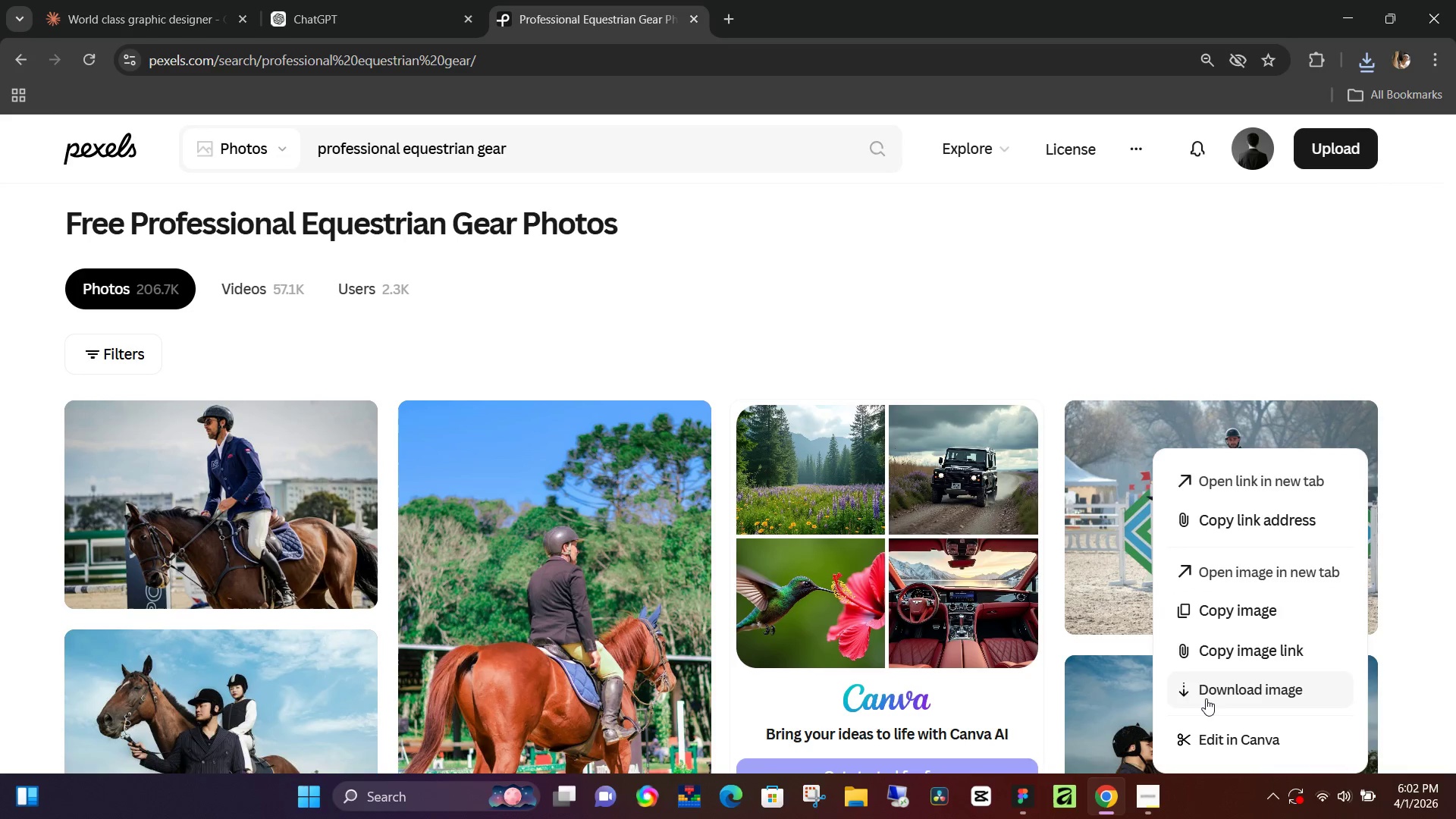 
left_click([1207, 698])
 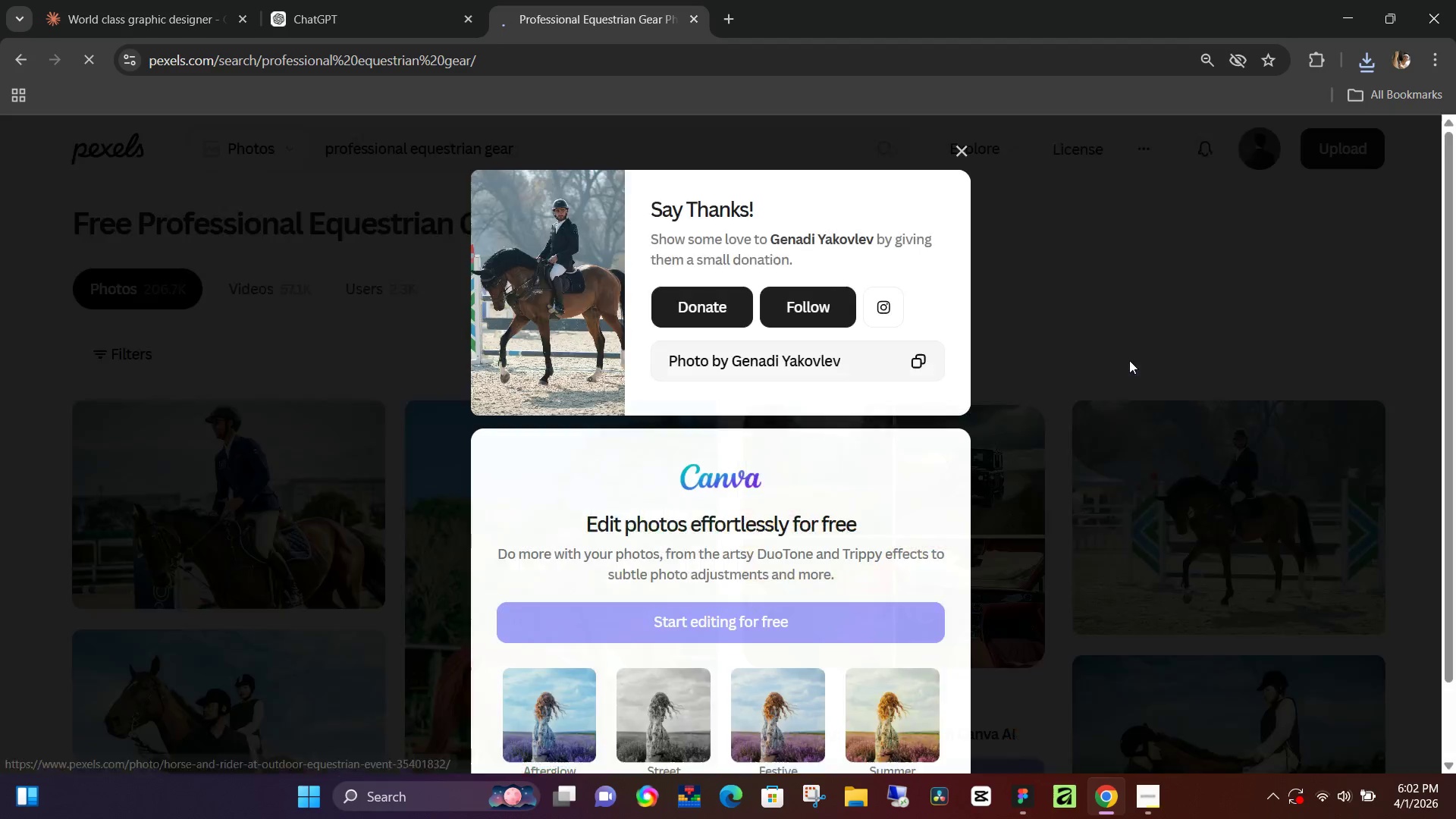 
left_click([1103, 351])